 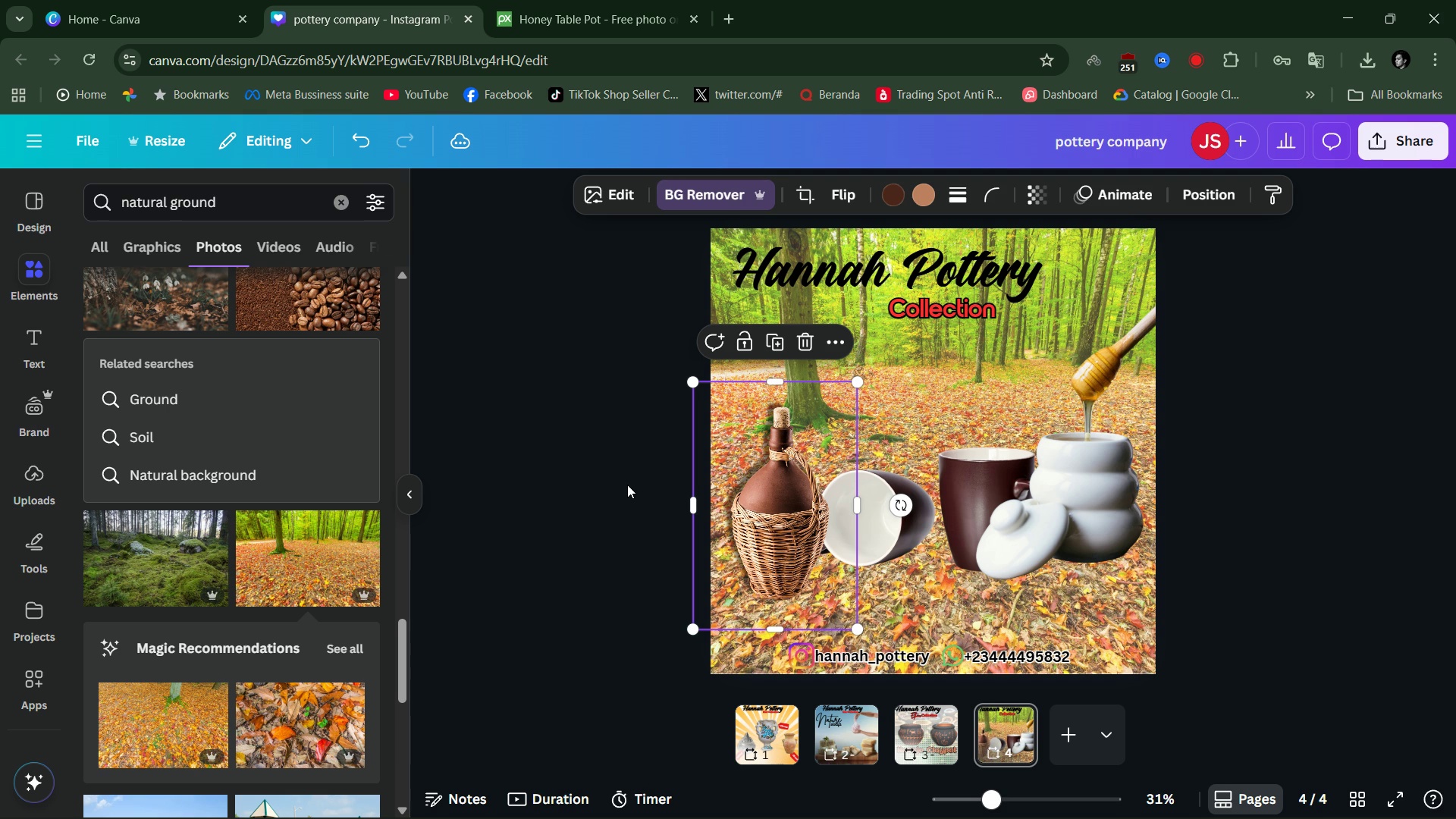 
left_click([1402, 462])
 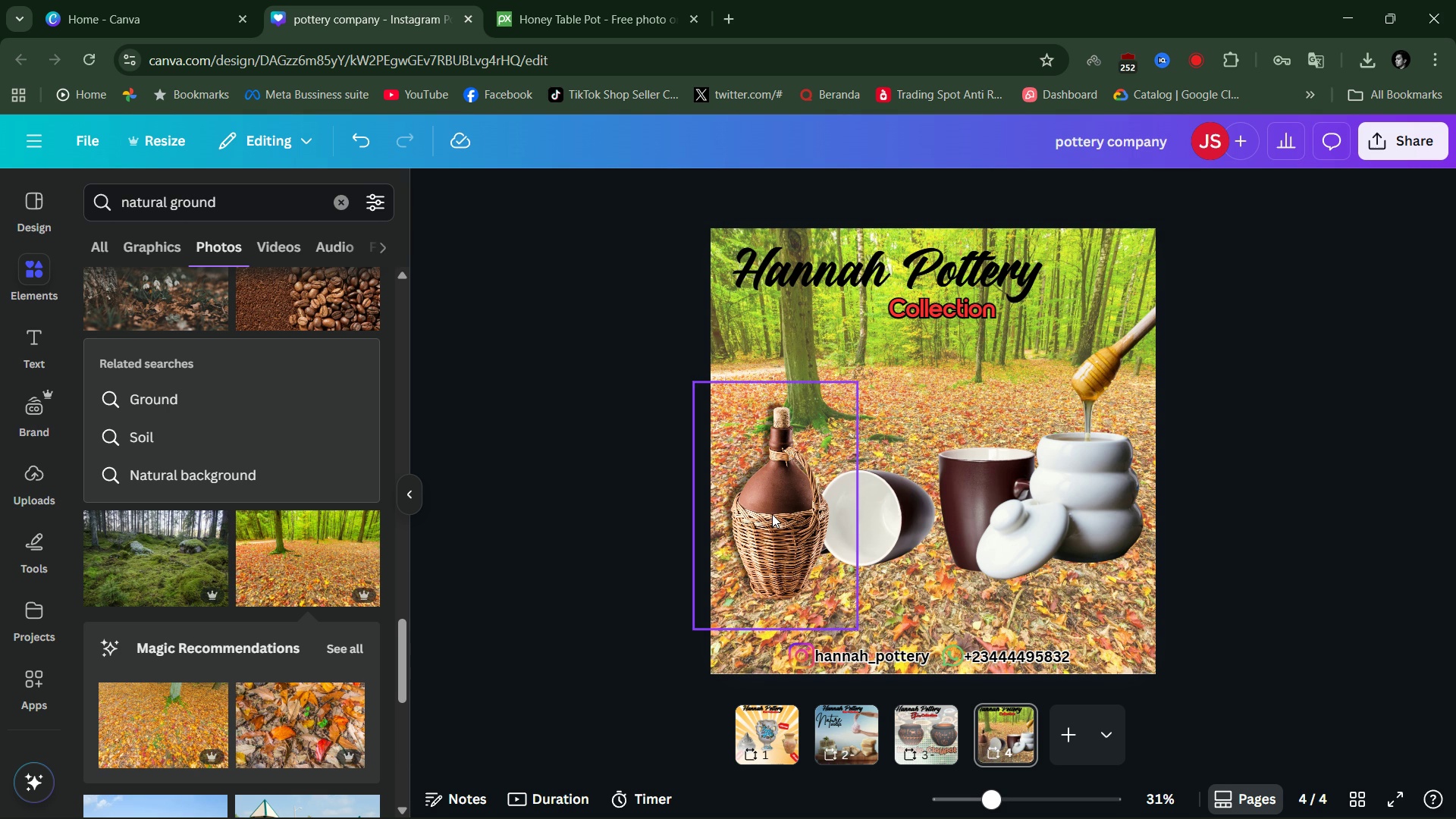 
left_click([772, 514])
 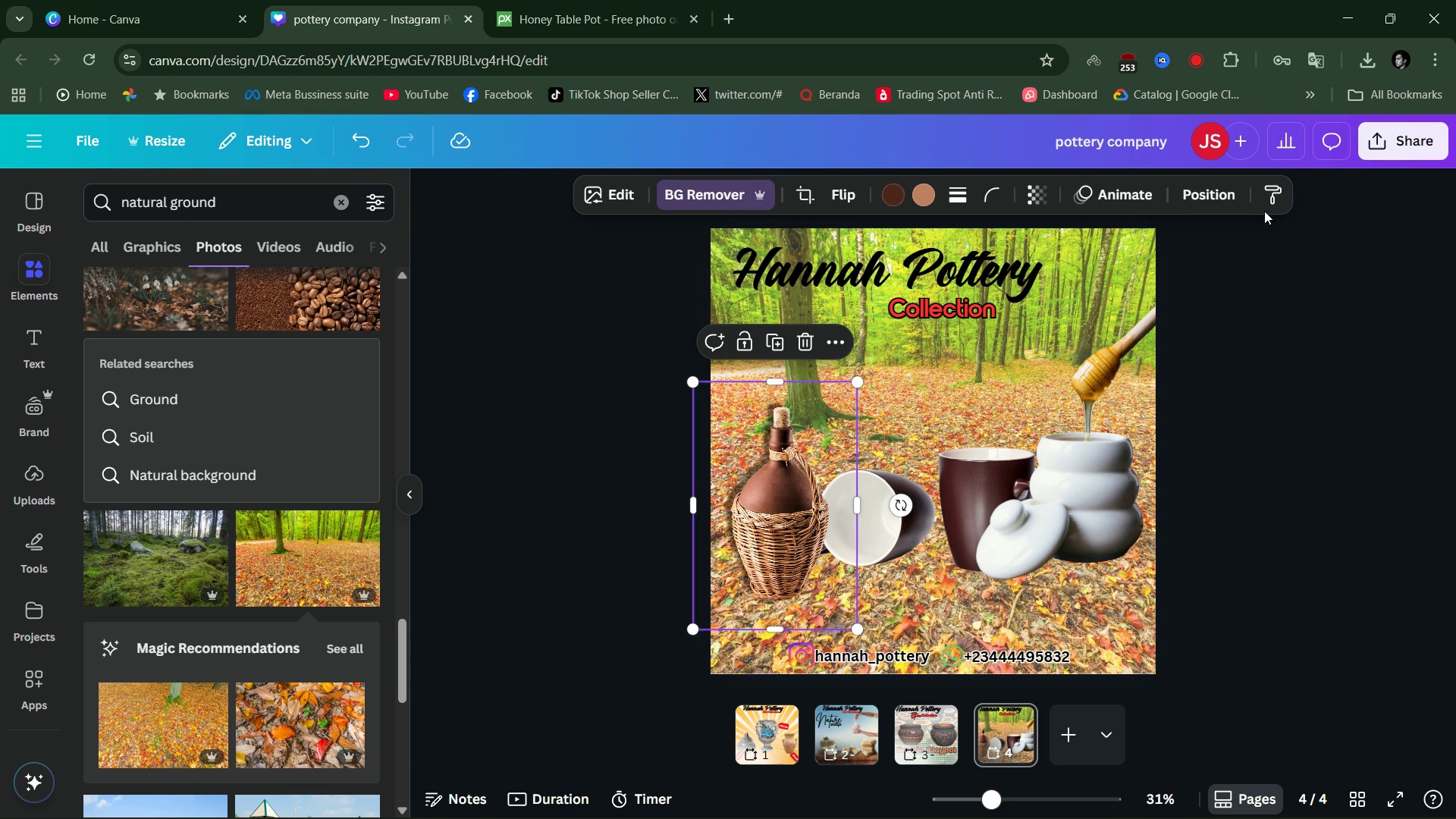 
left_click([1266, 202])
 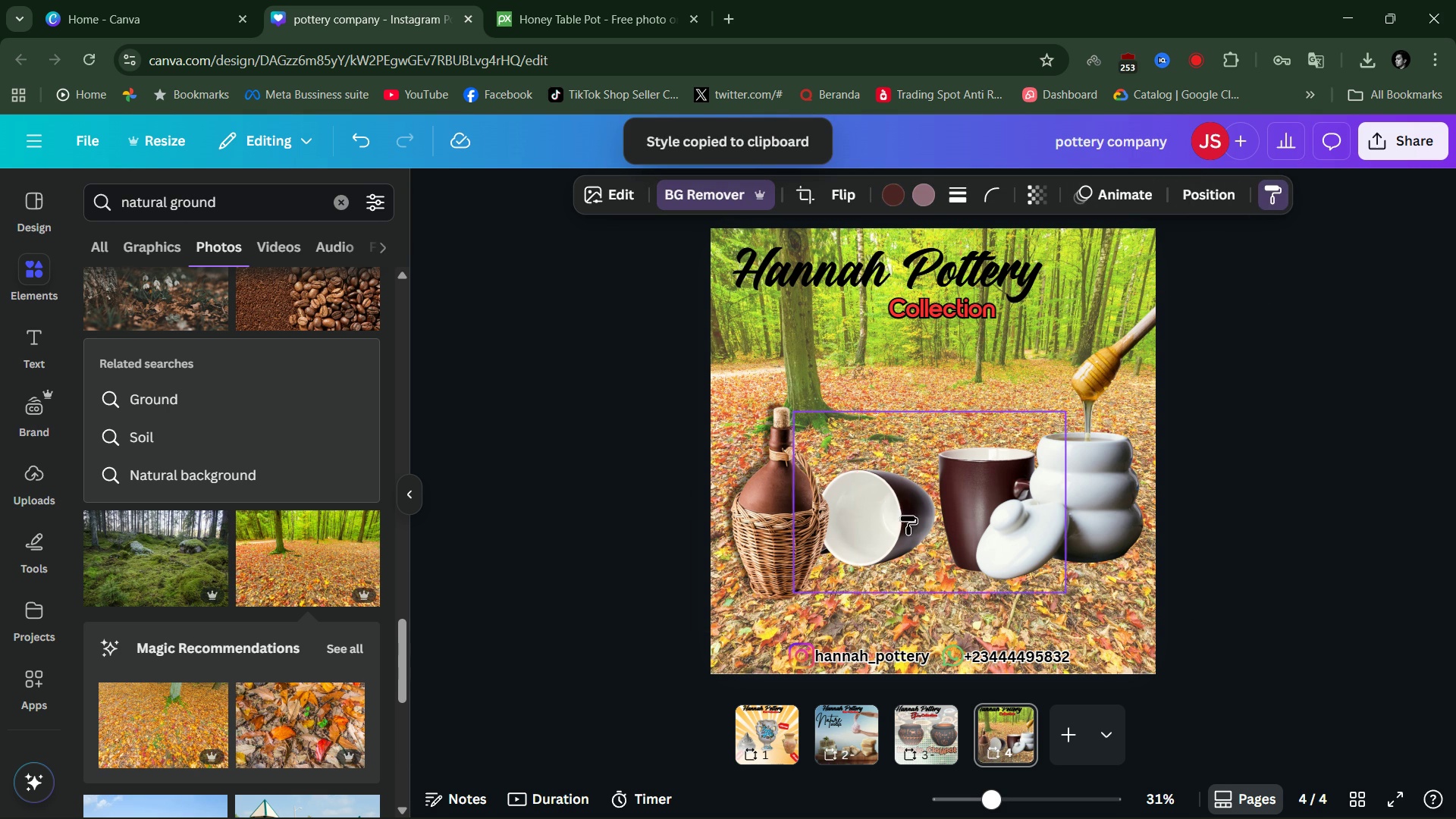 
left_click([909, 526])
 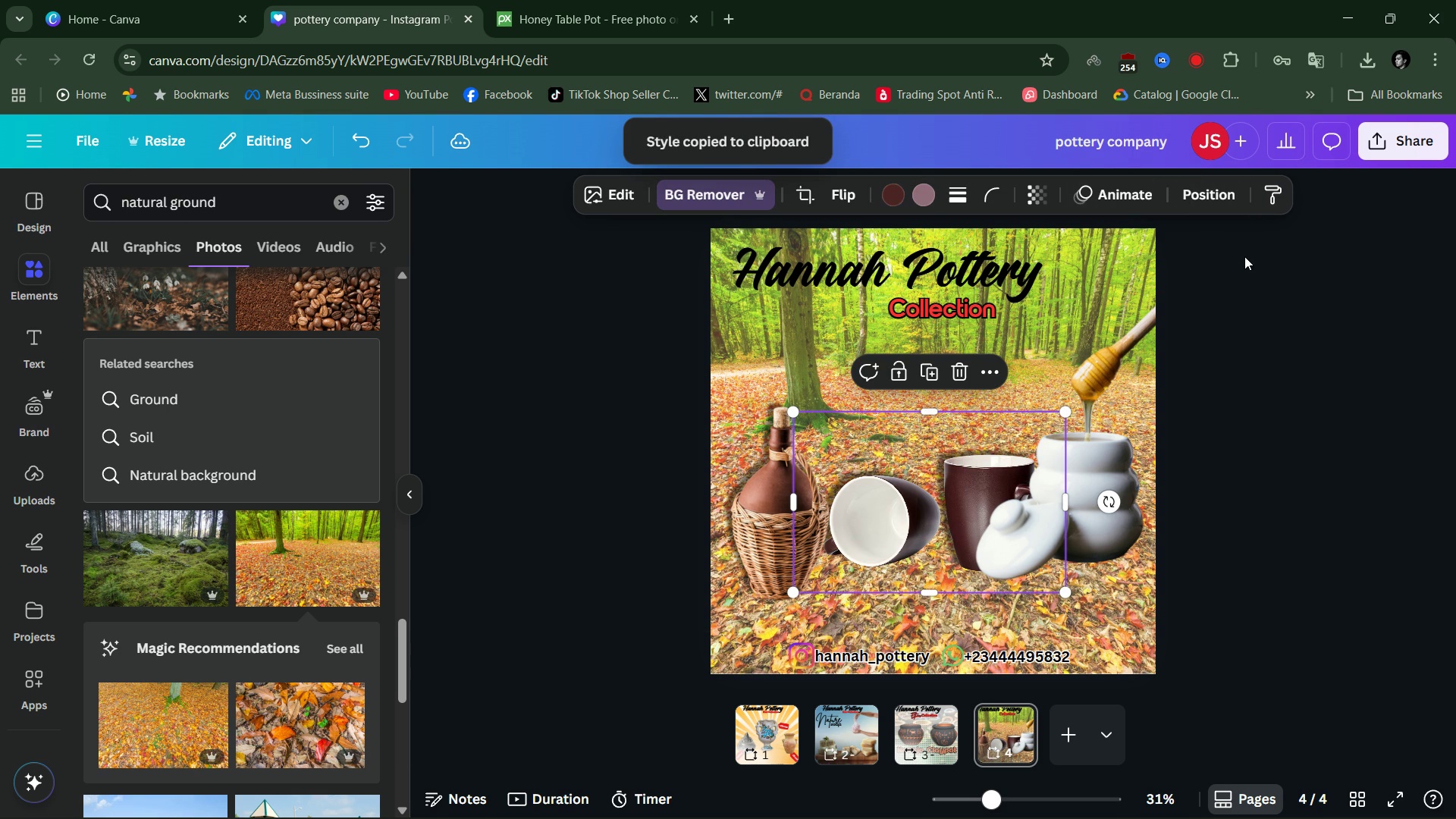 
left_click([1270, 205])
 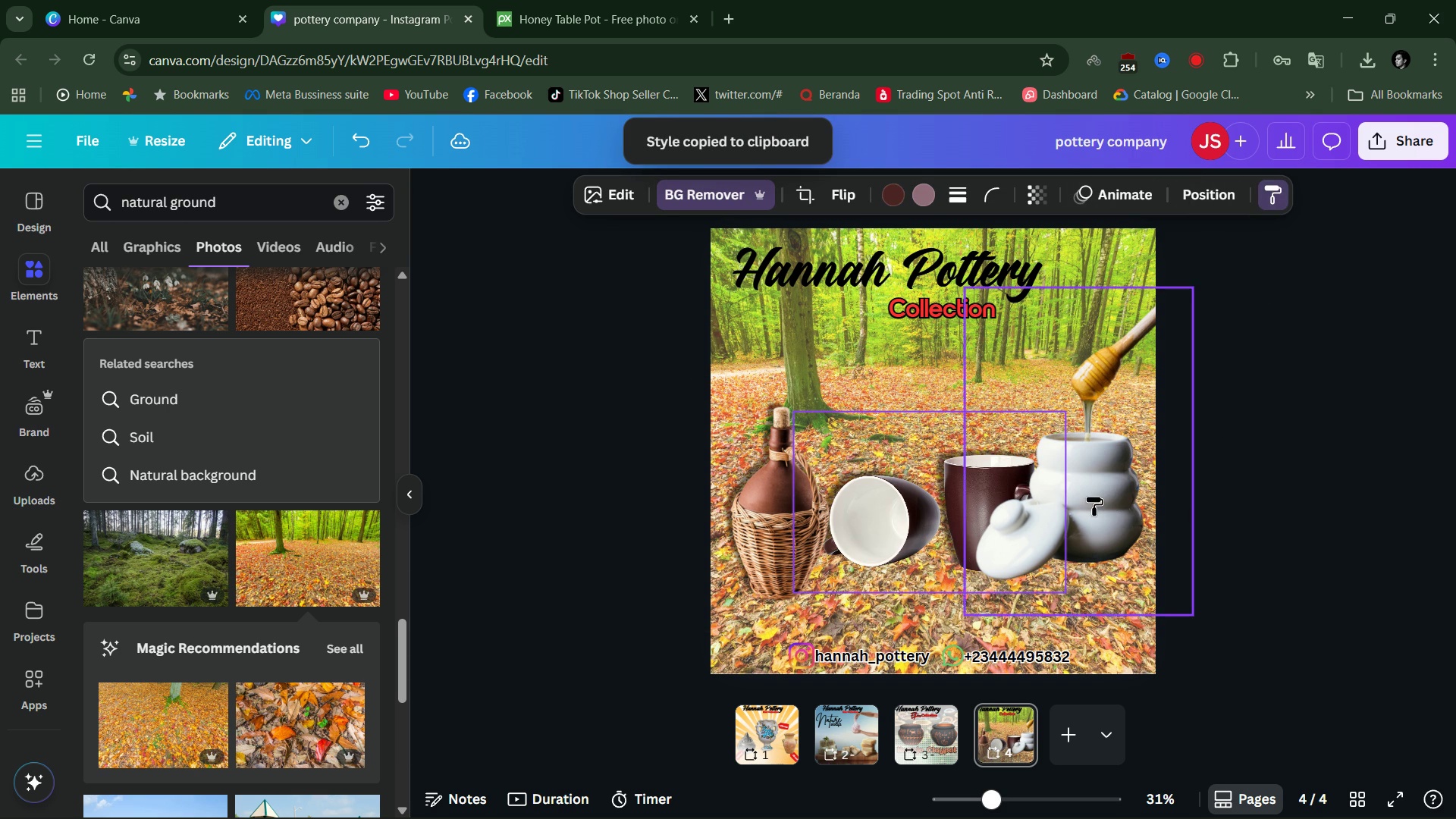 
left_click([1095, 507])
 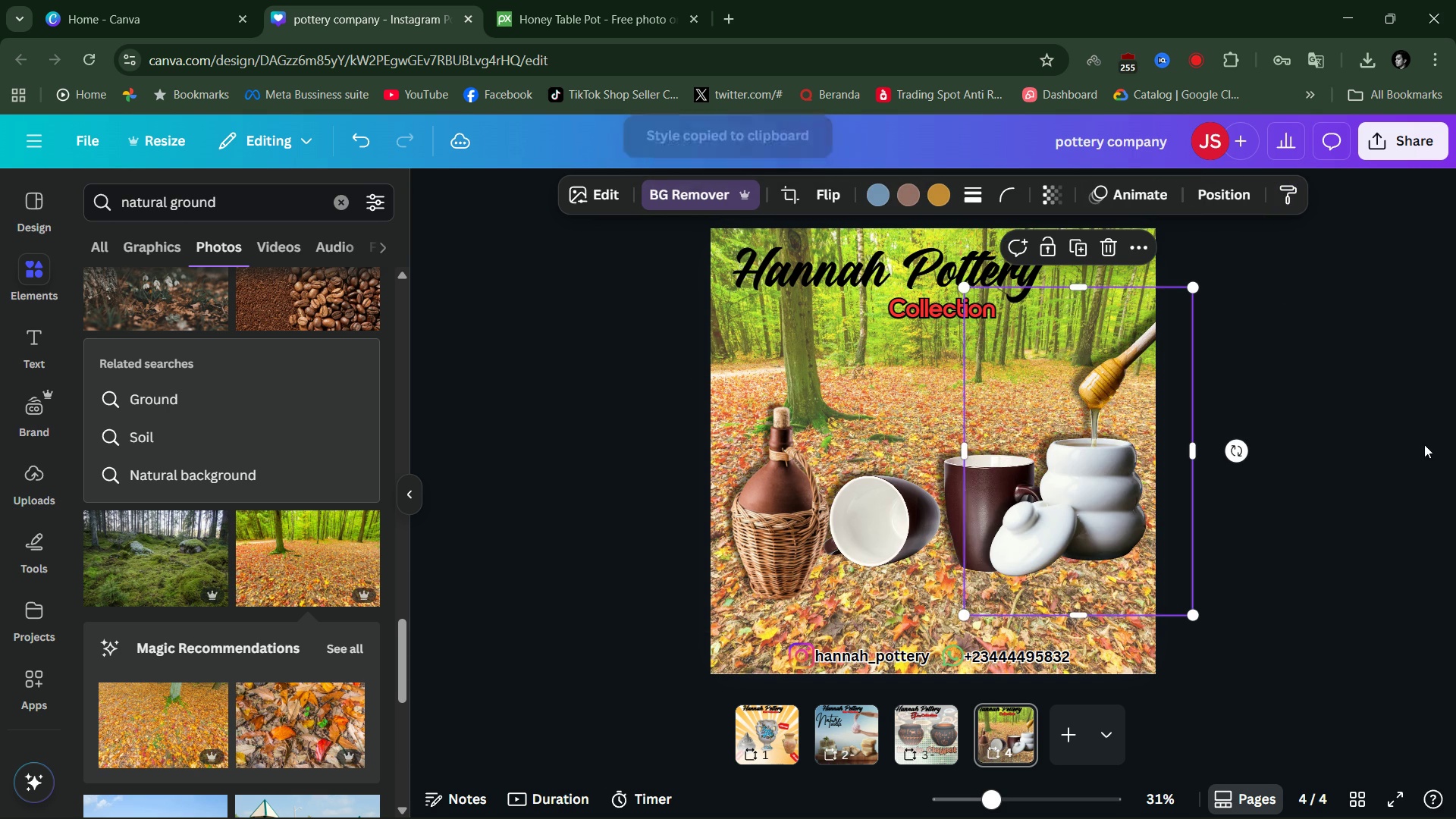 
left_click([1424, 444])